 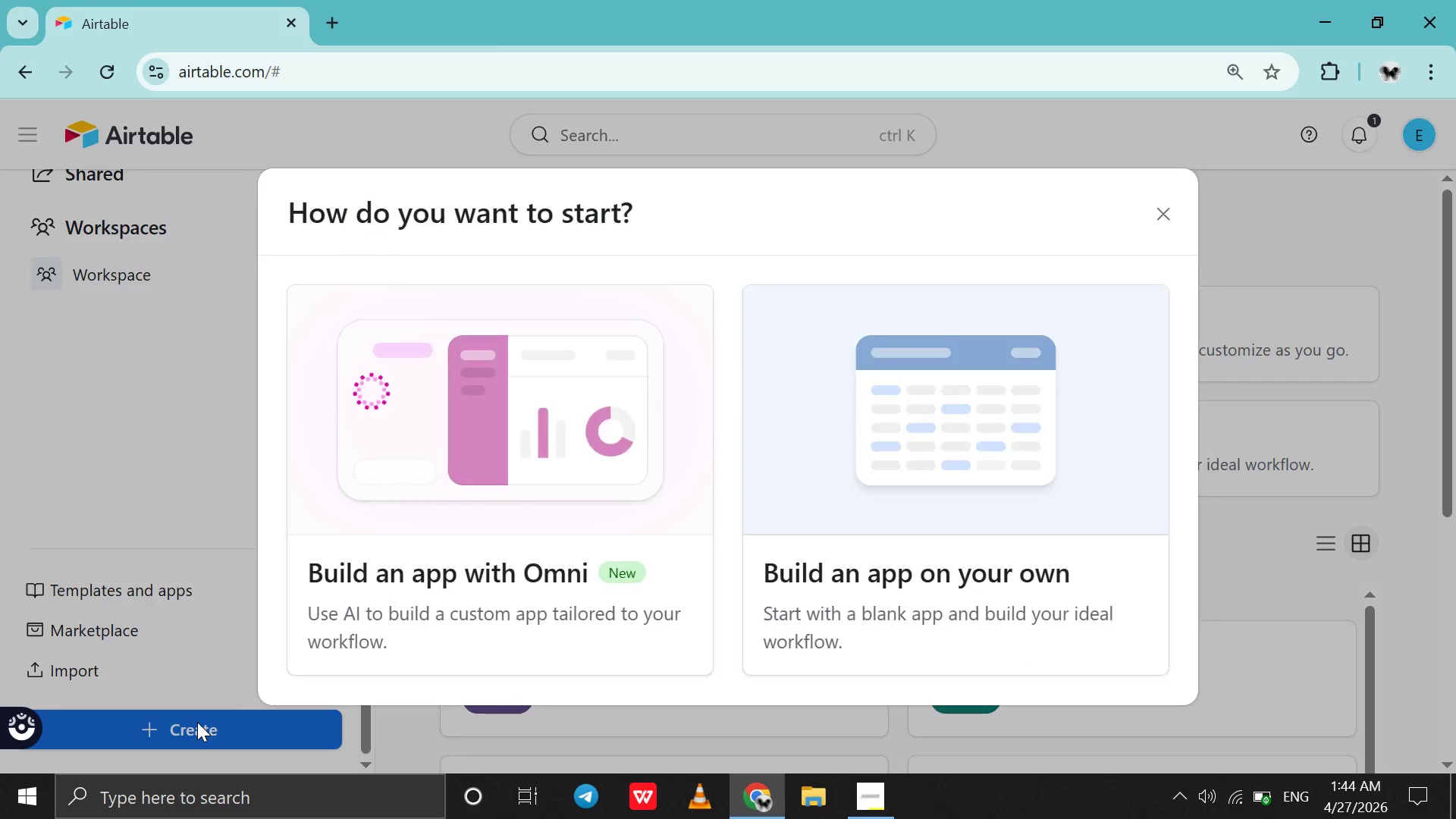 
left_click([821, 545])
 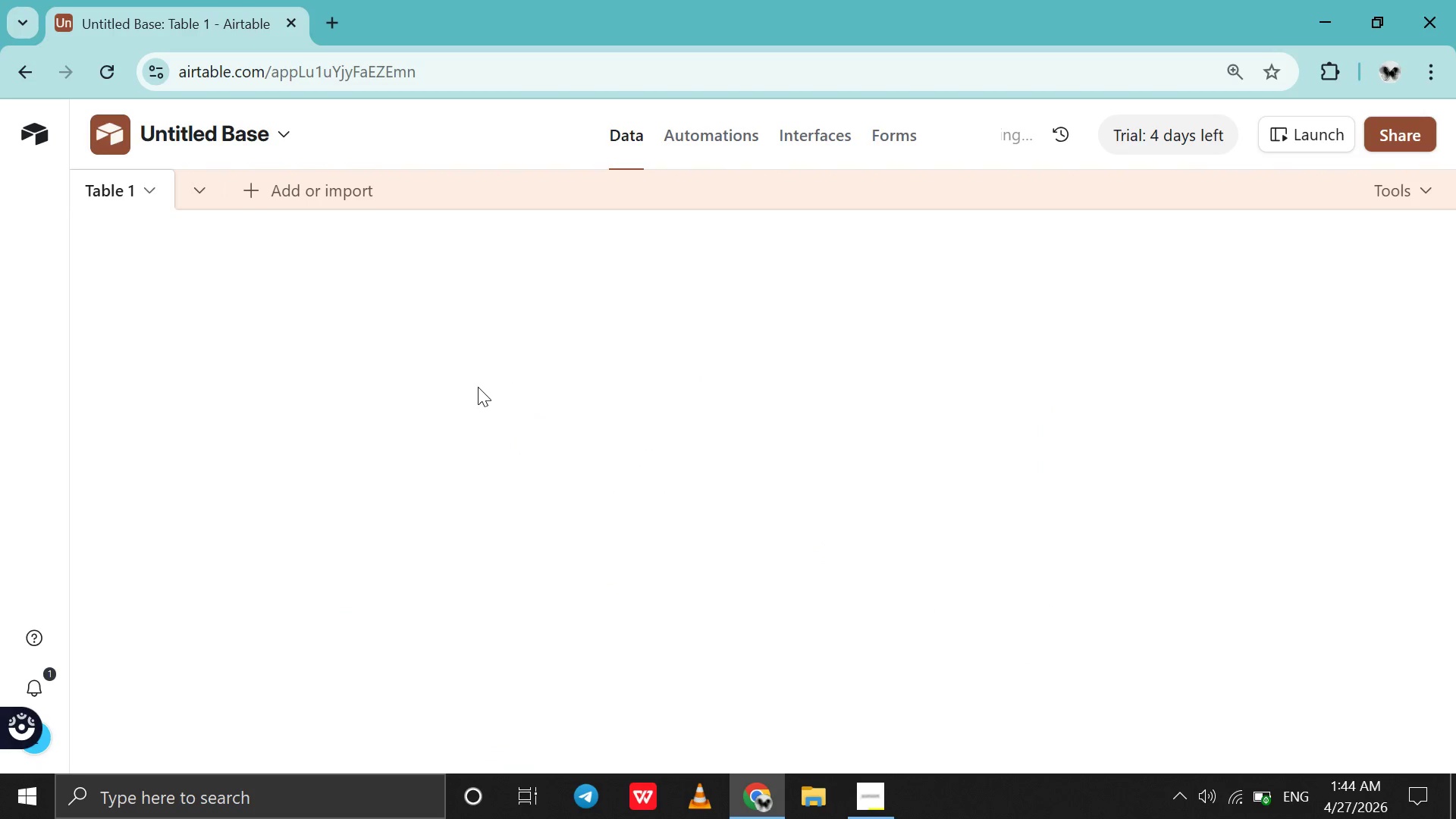 
left_click([350, 304])
 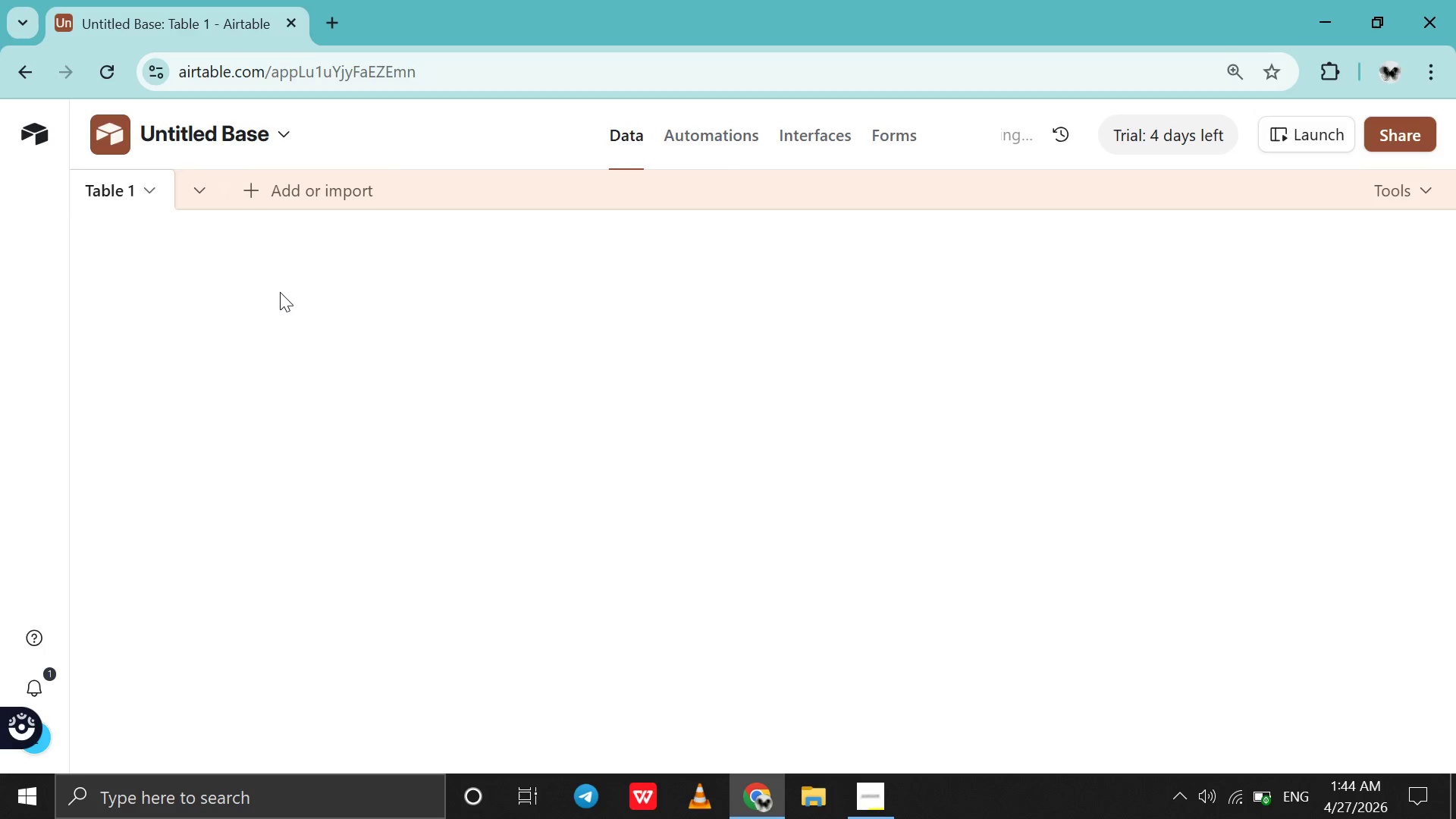 
mouse_move([306, 297])
 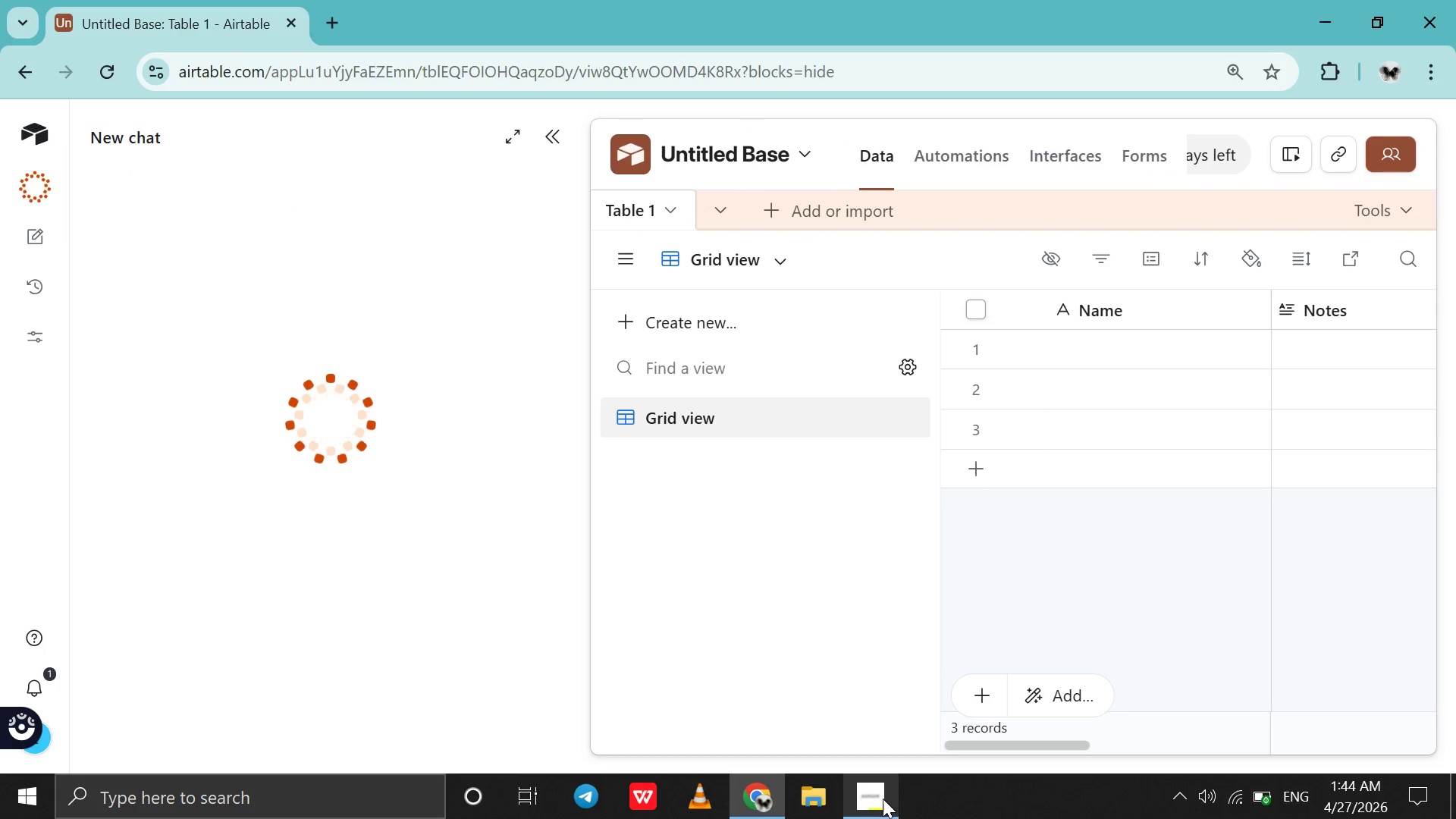 
left_click([883, 799])